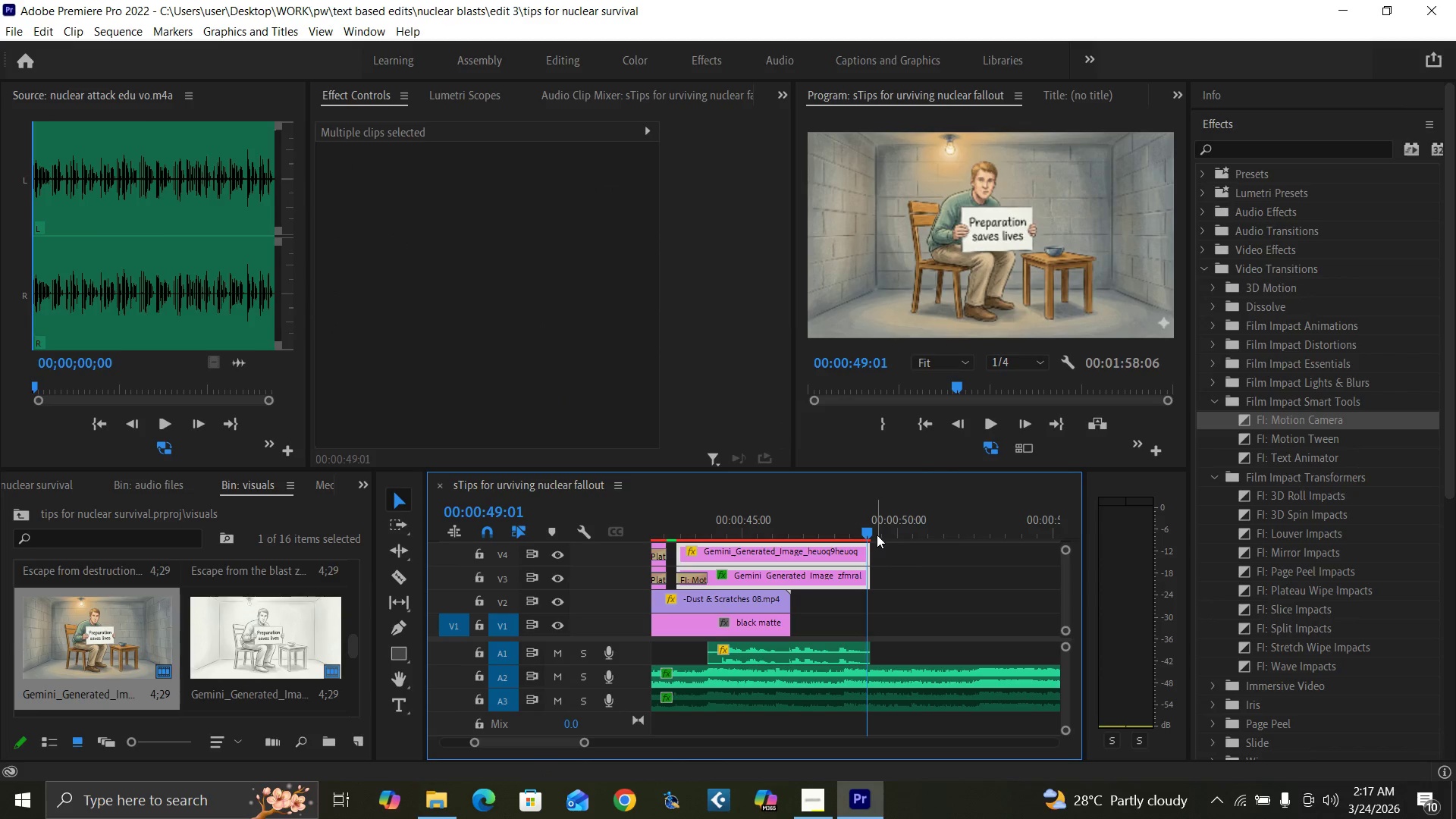 
key(ArrowRight)
 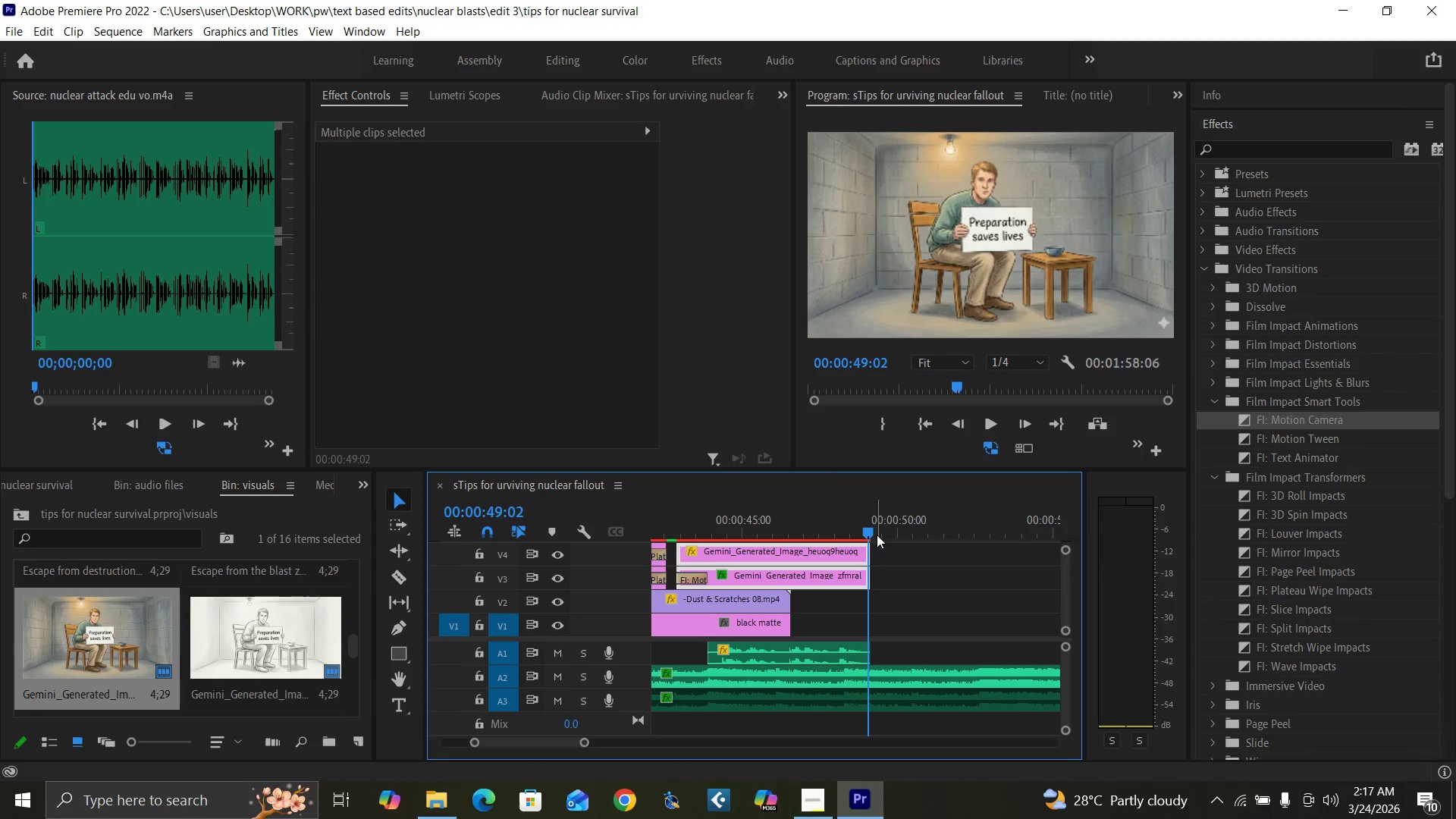 
key(ArrowRight)
 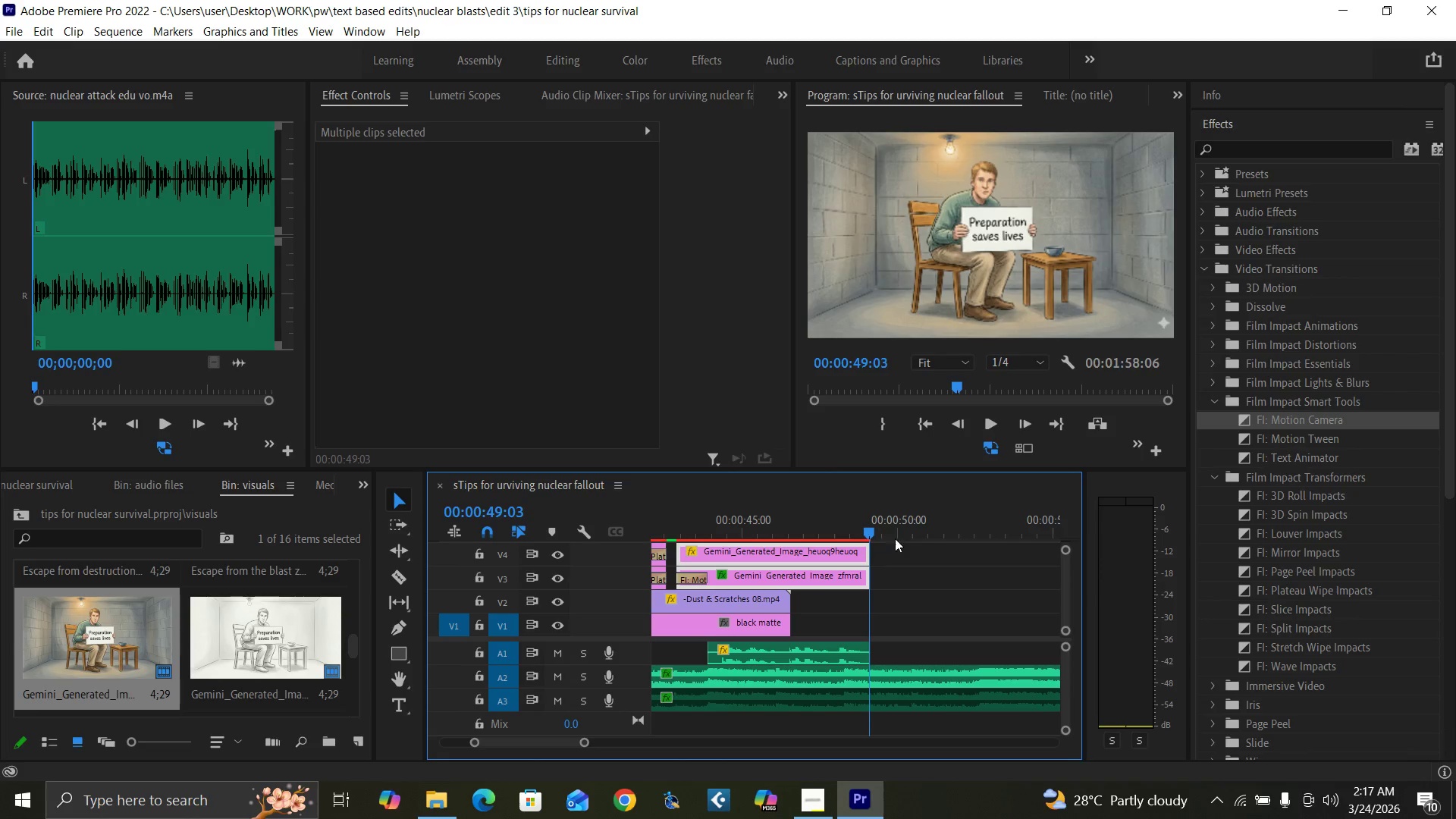 
left_click([909, 546])
 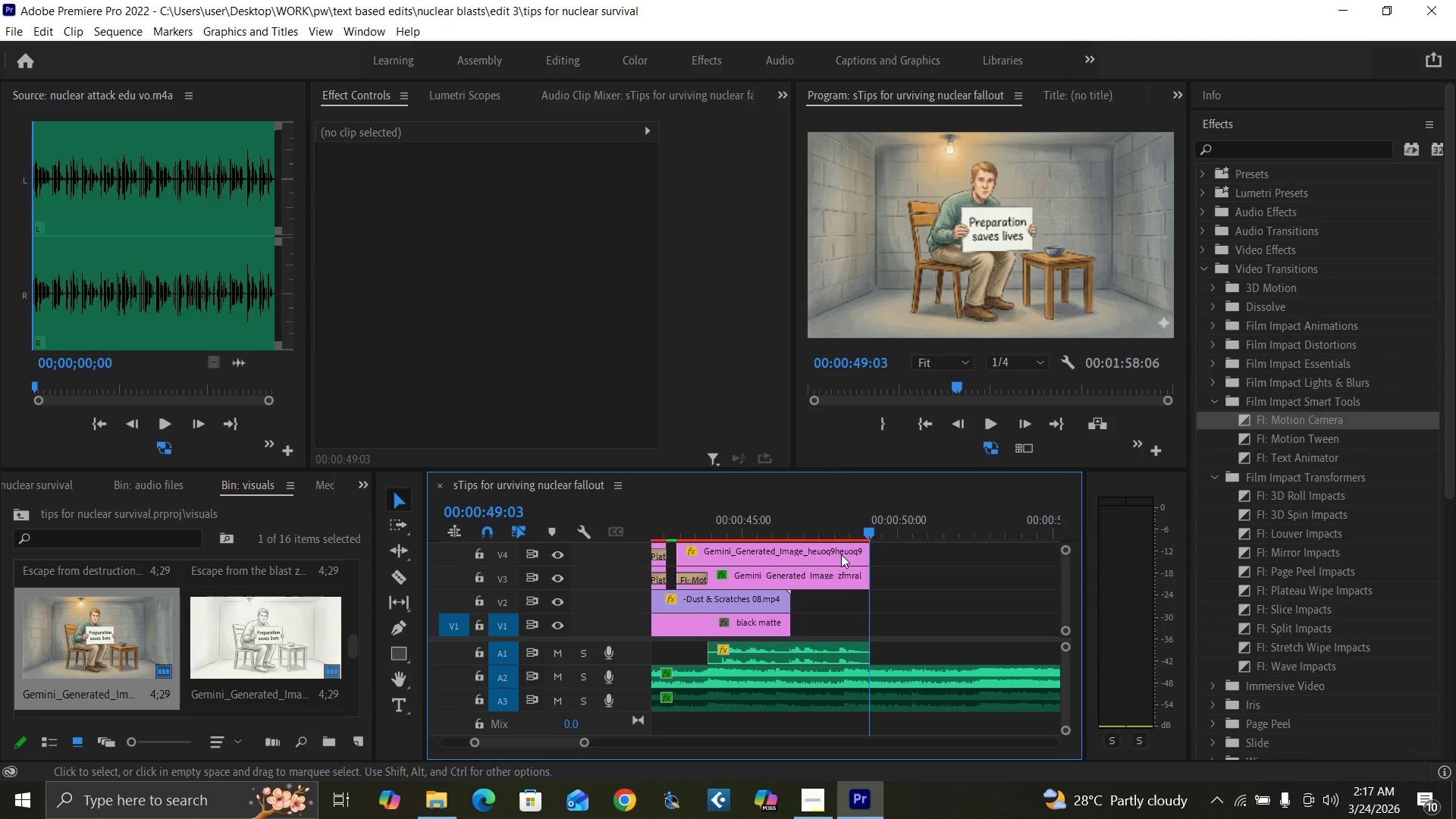 
left_click([839, 554])
 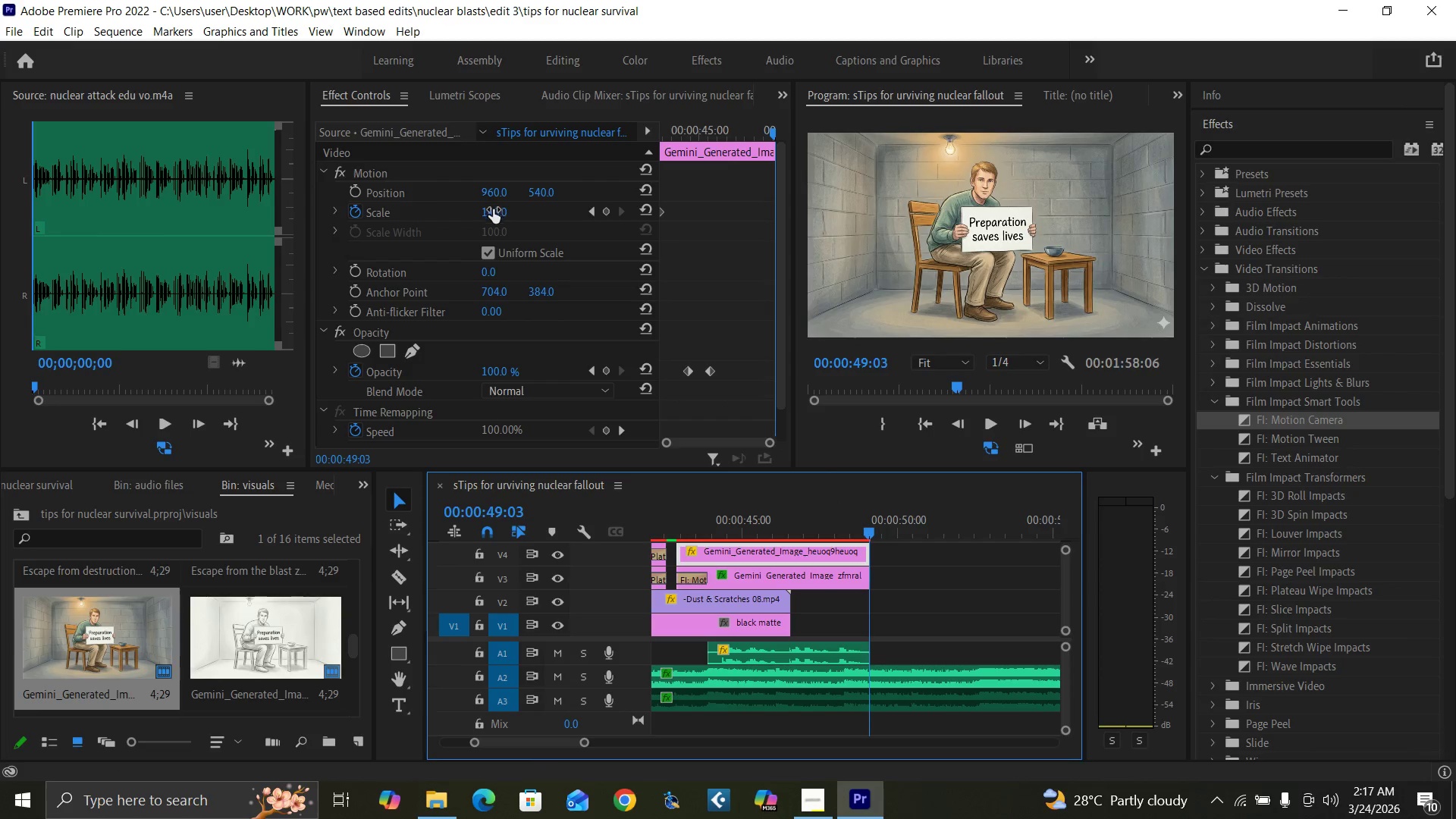 
left_click([497, 213])
 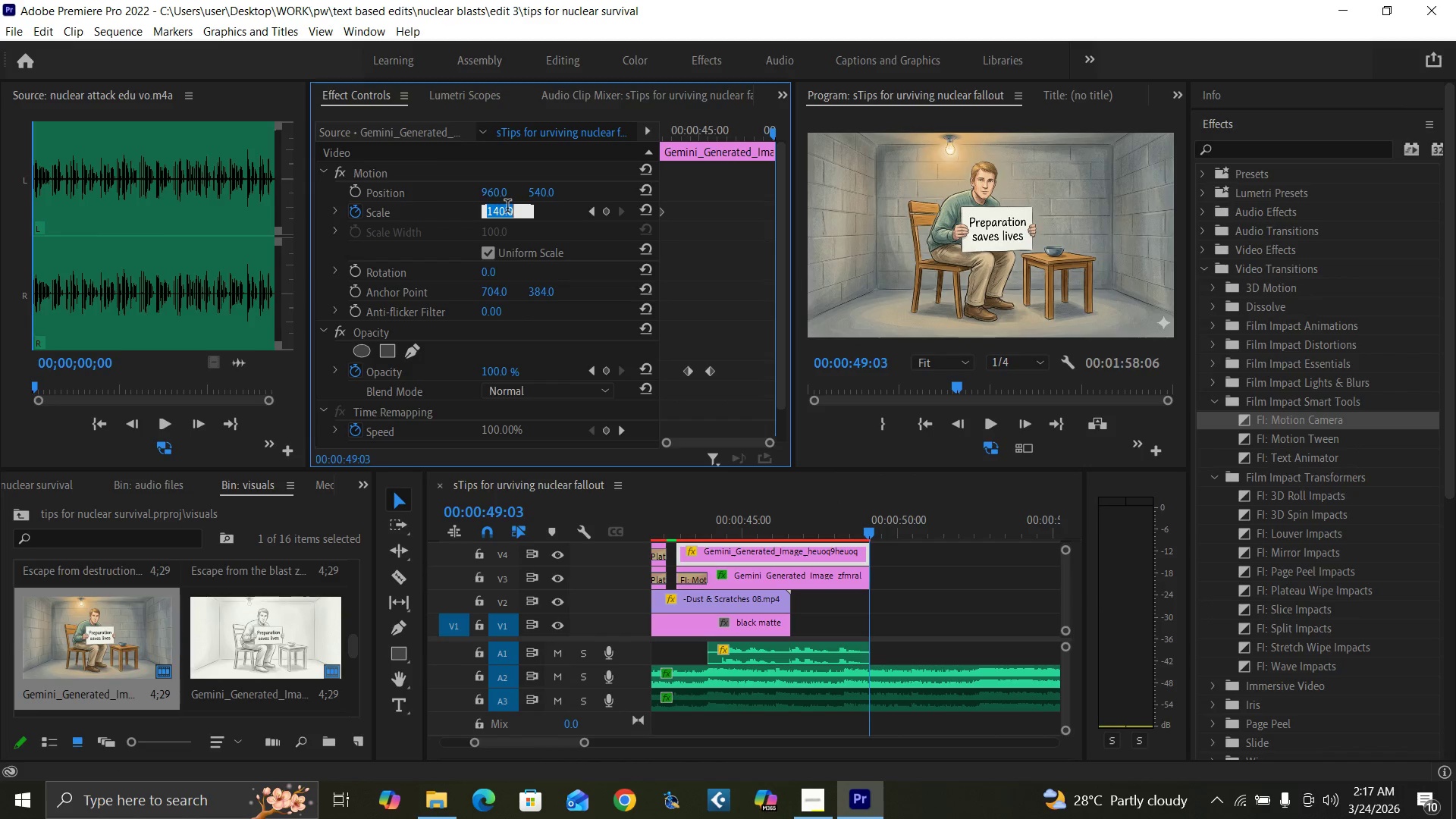 
type(155)
 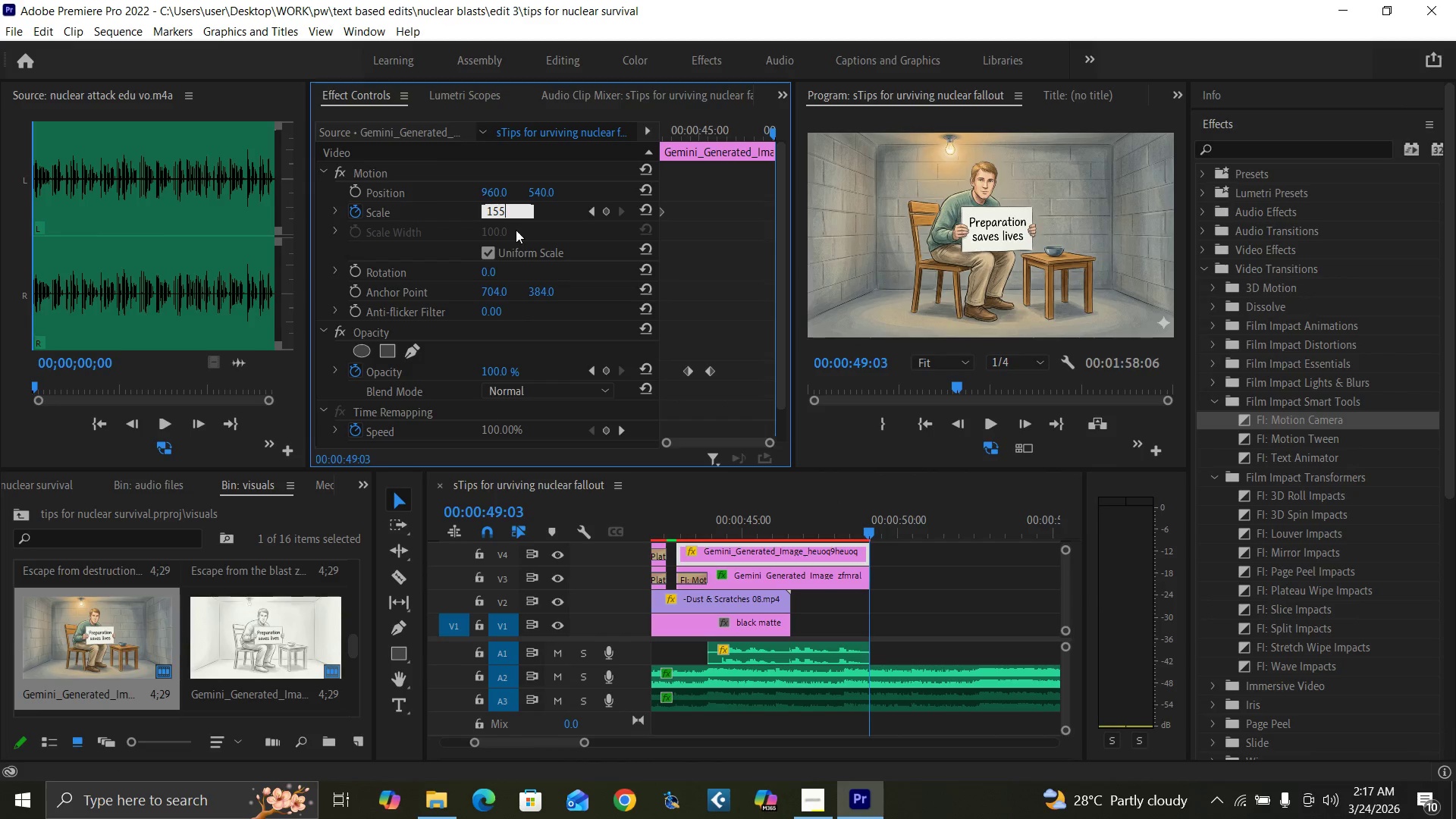 
key(Enter)
 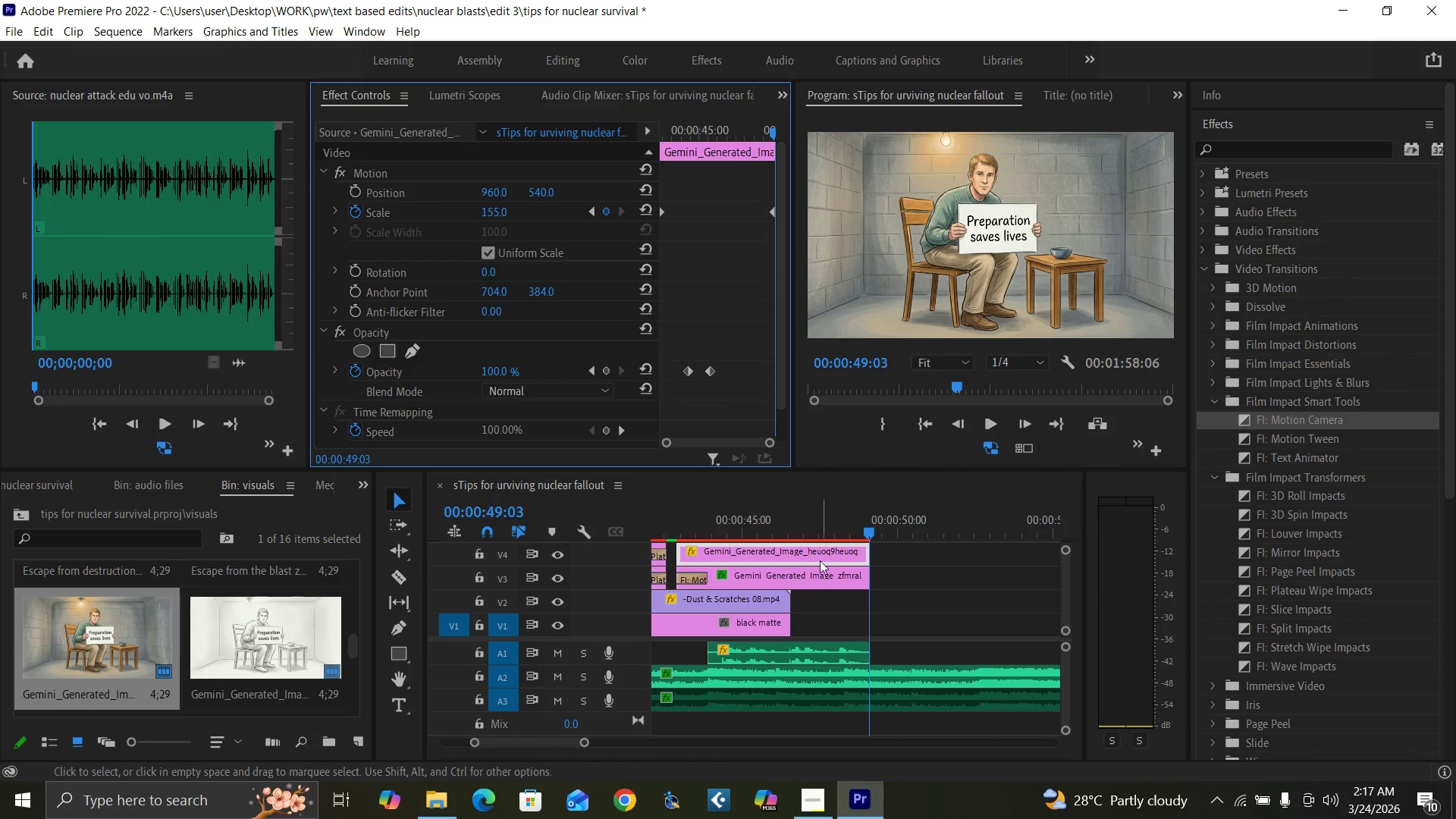 
left_click([824, 573])
 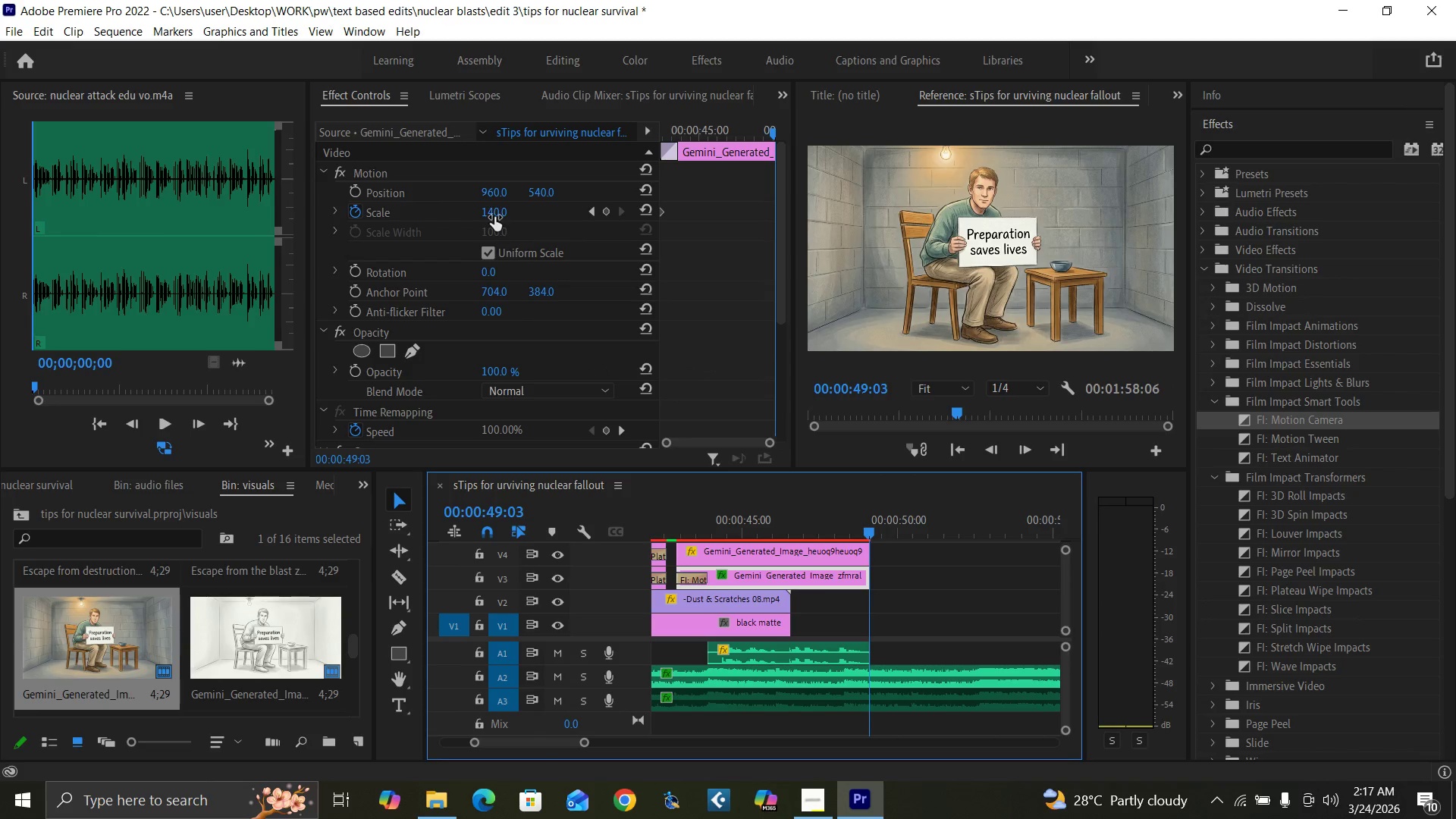 
left_click([494, 213])
 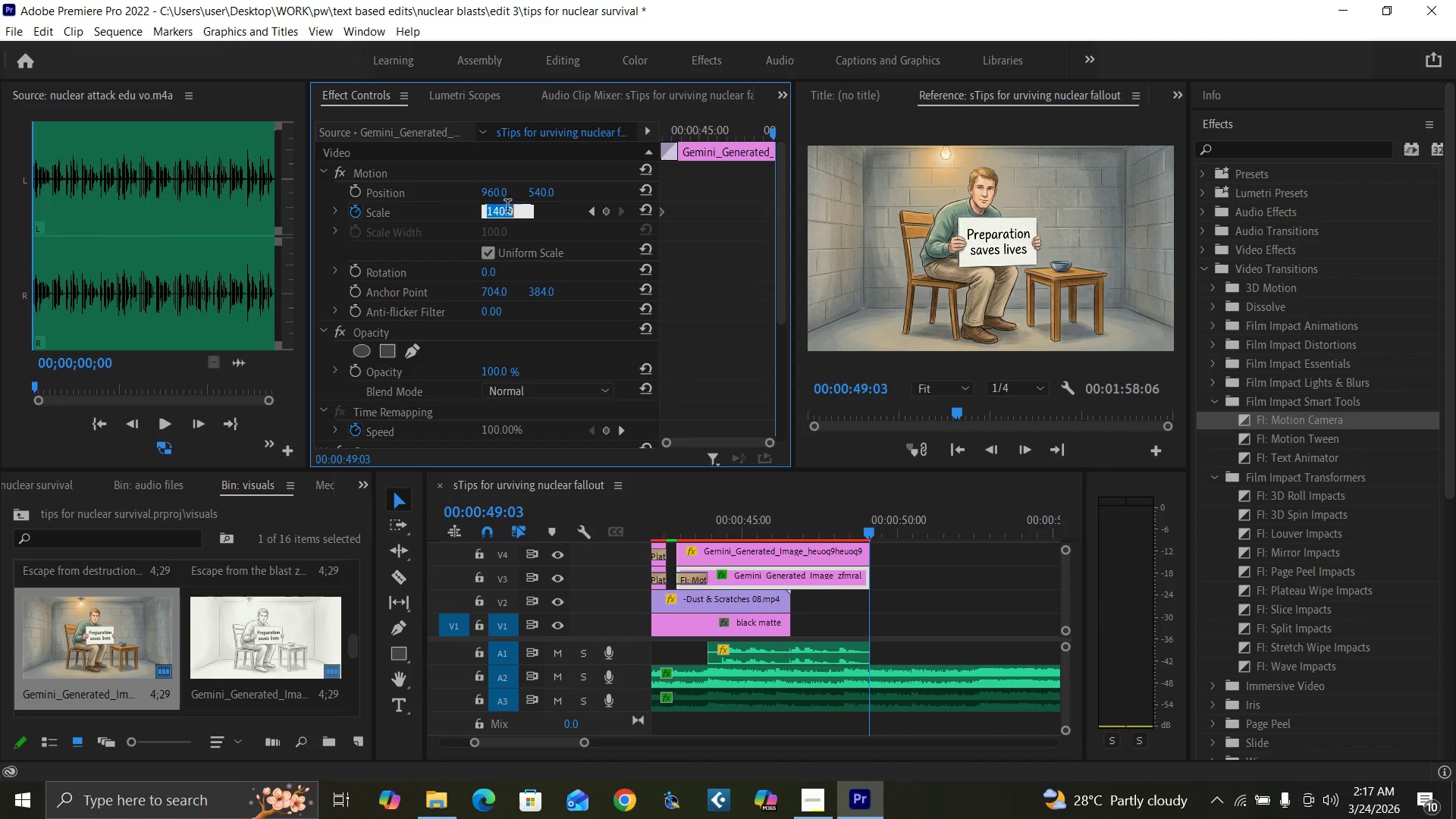 
type(155)
 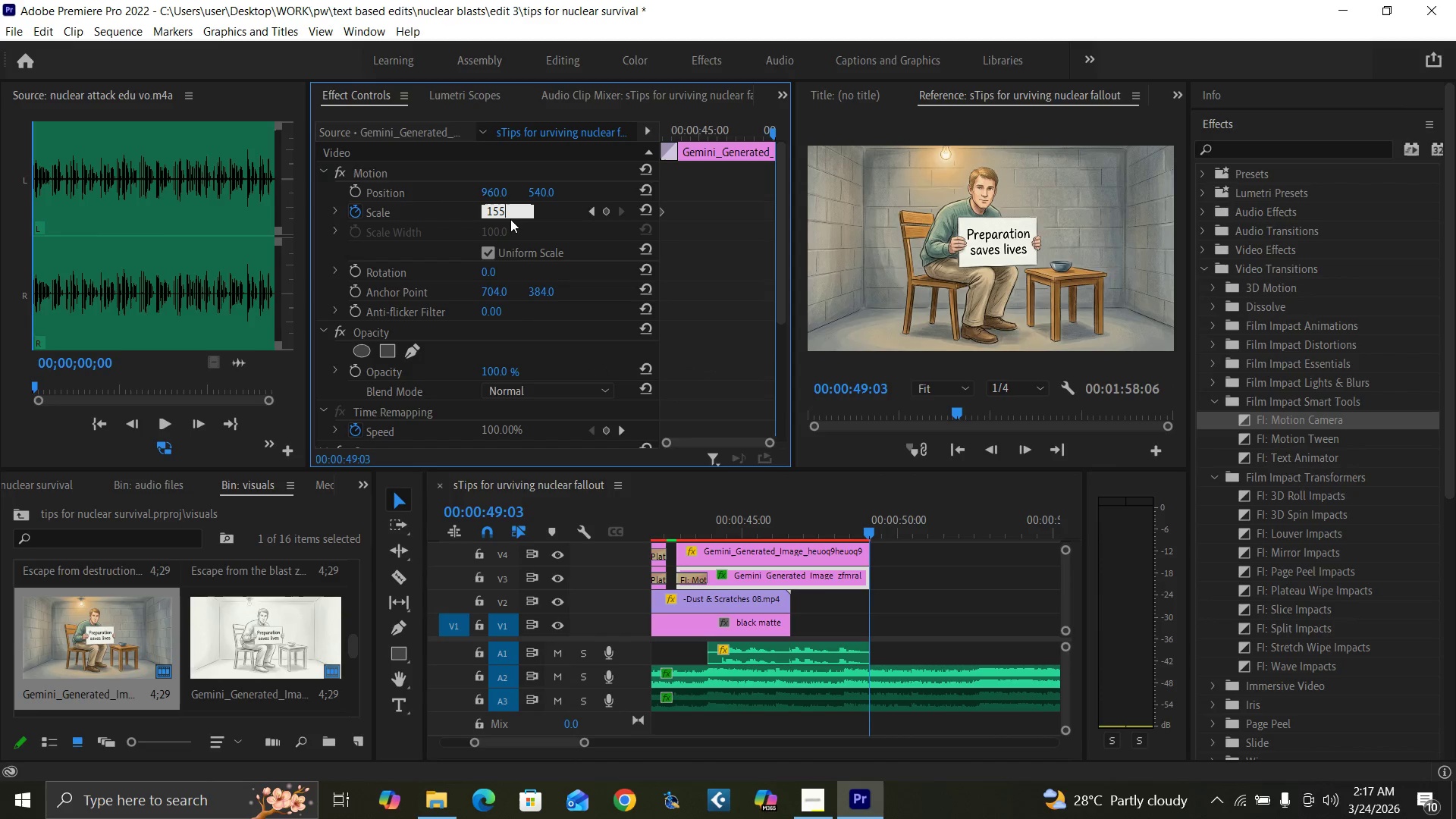 
key(Enter)
 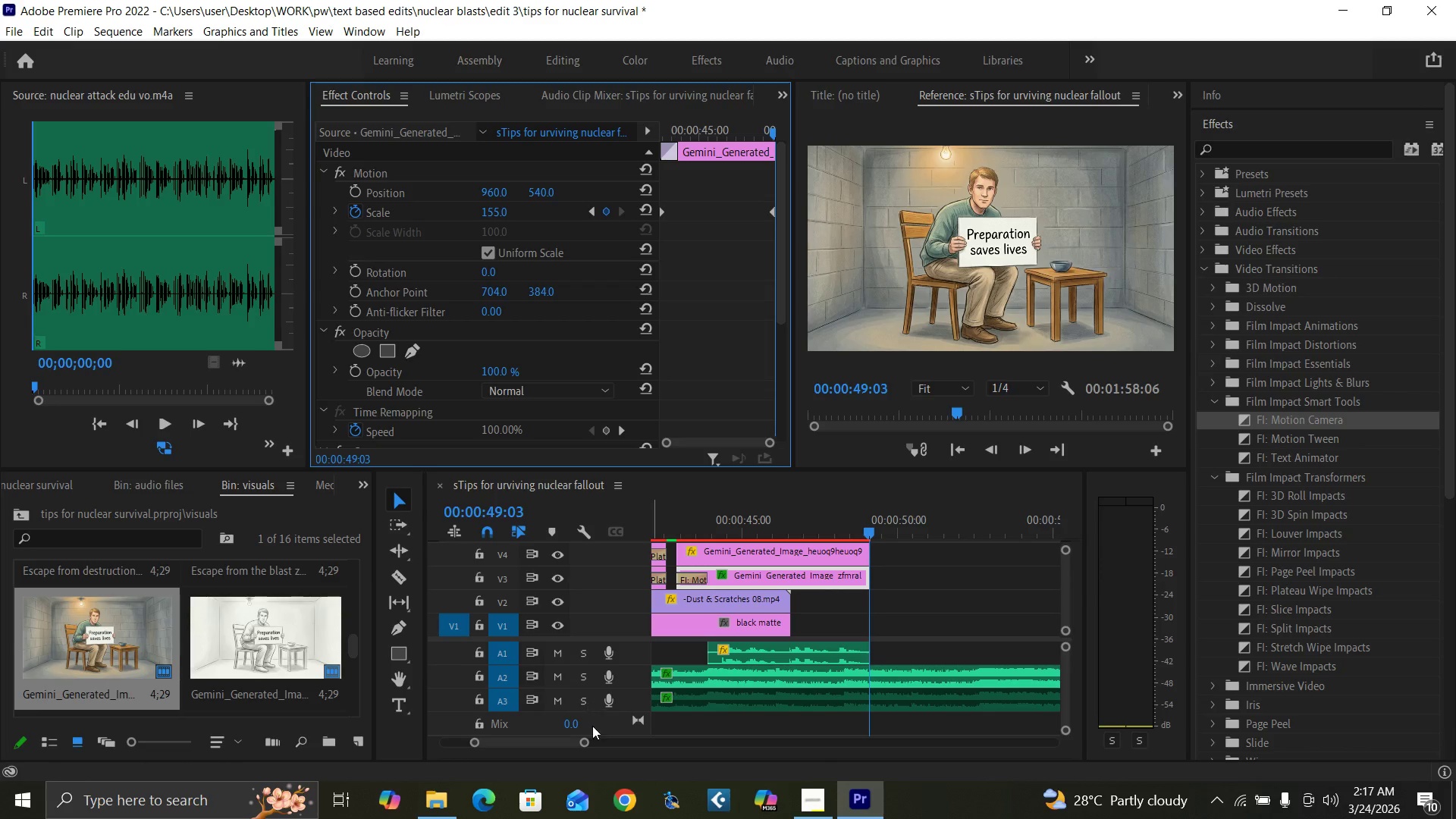 
left_click_drag(start_coordinate=[588, 742], to_coordinate=[634, 743])
 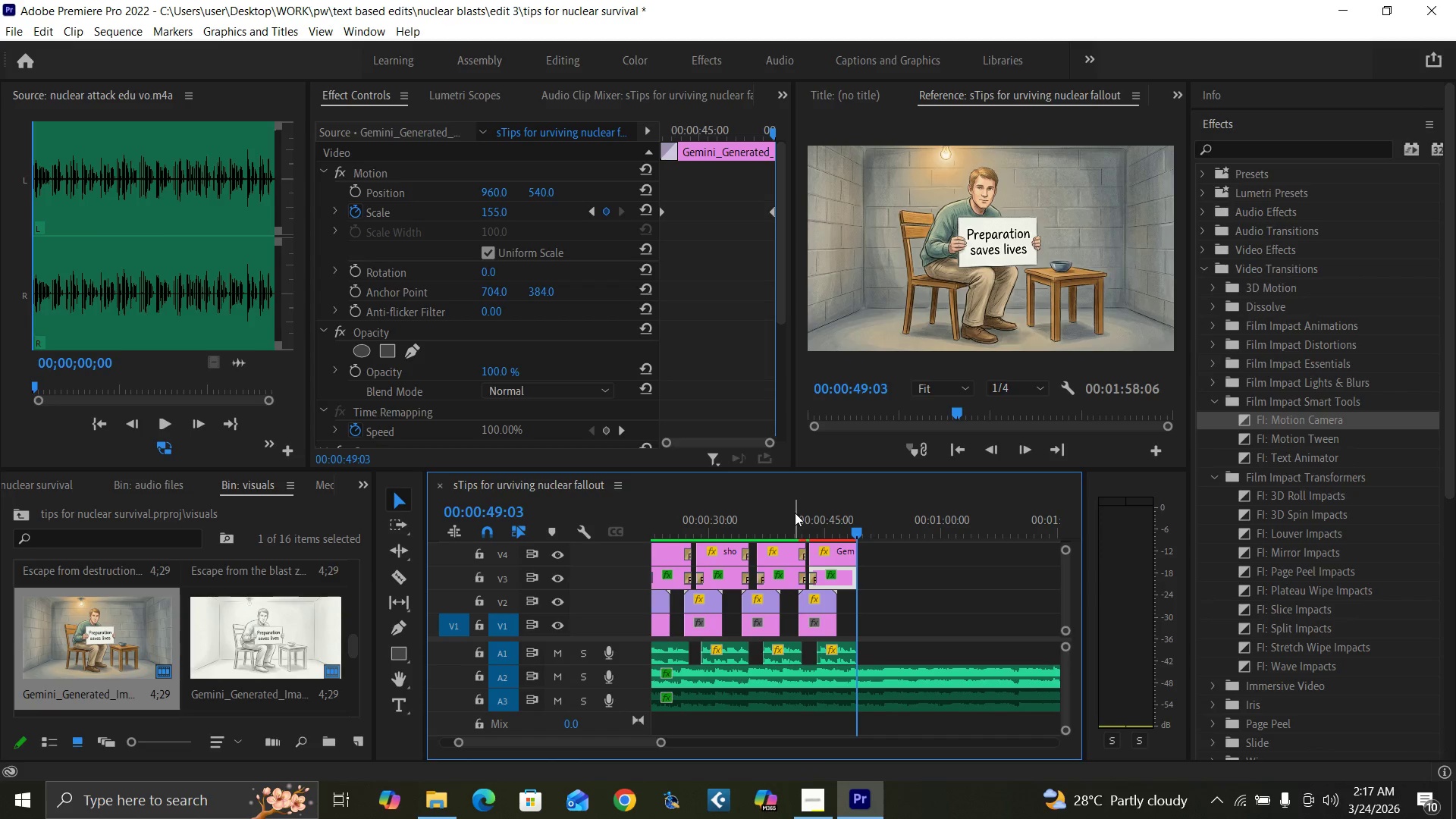 
left_click([802, 524])
 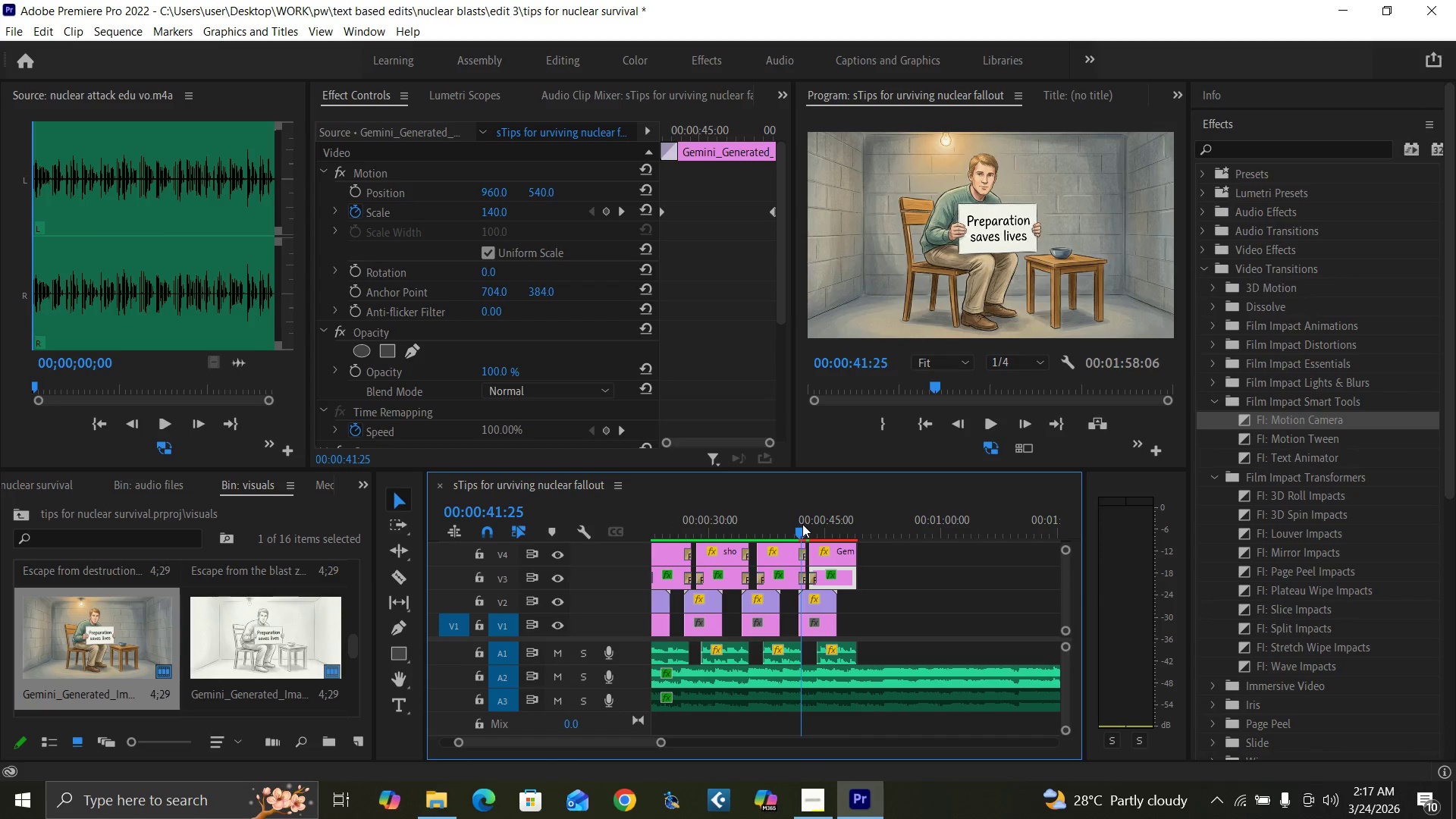 
key(Space)
 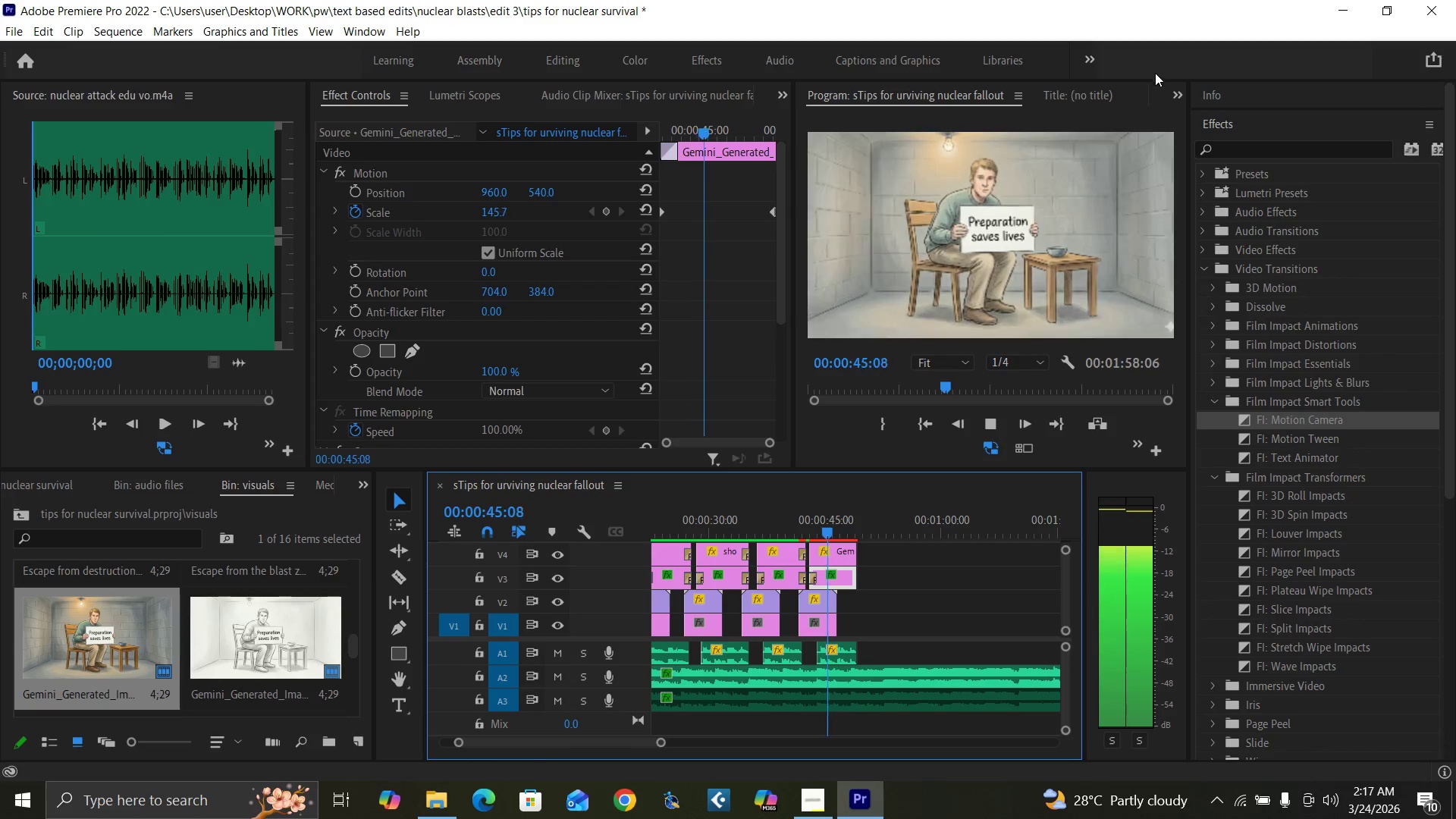 
wait(9.81)
 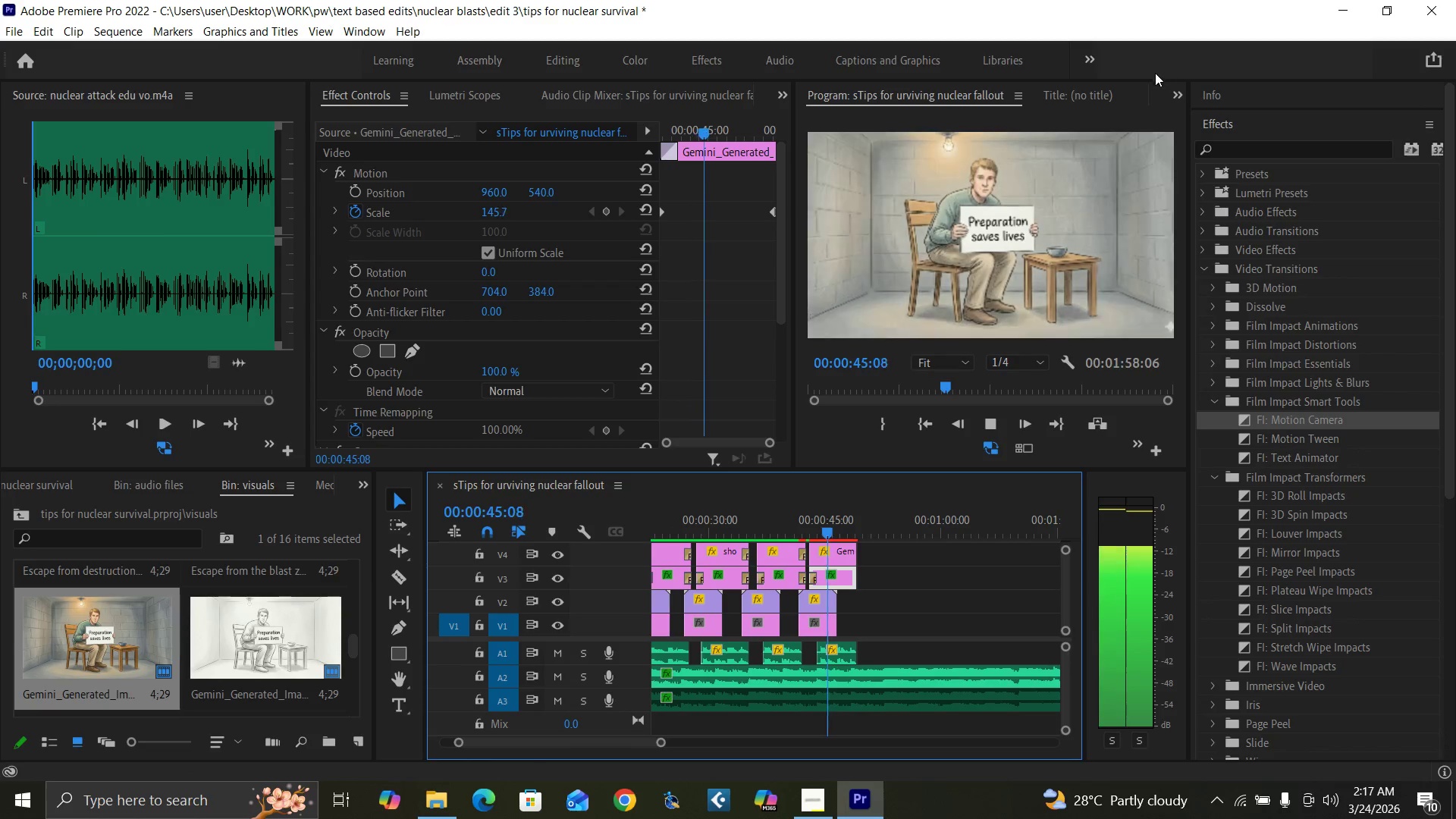 
key(Space)
 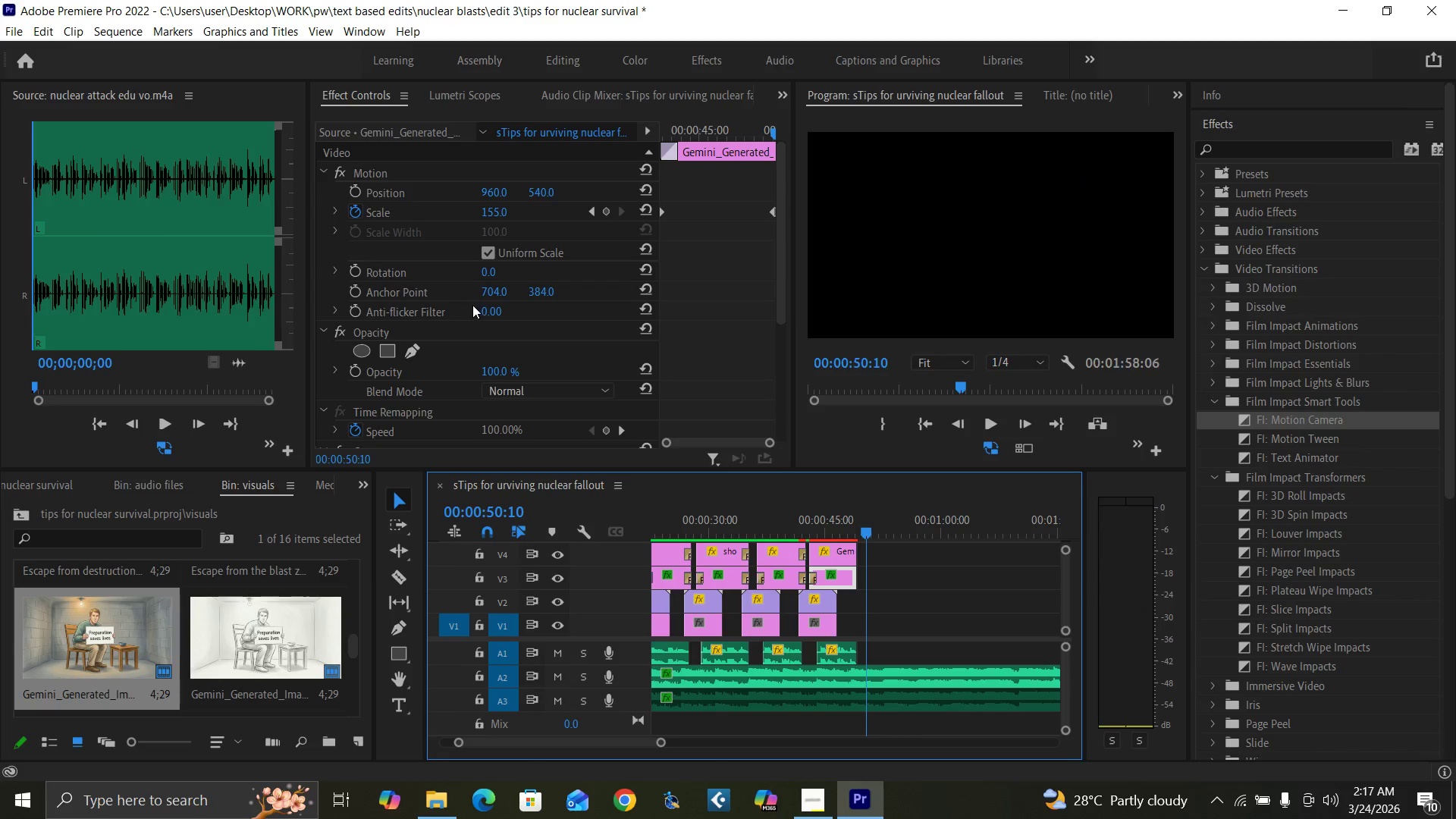 
key(Control+S)
 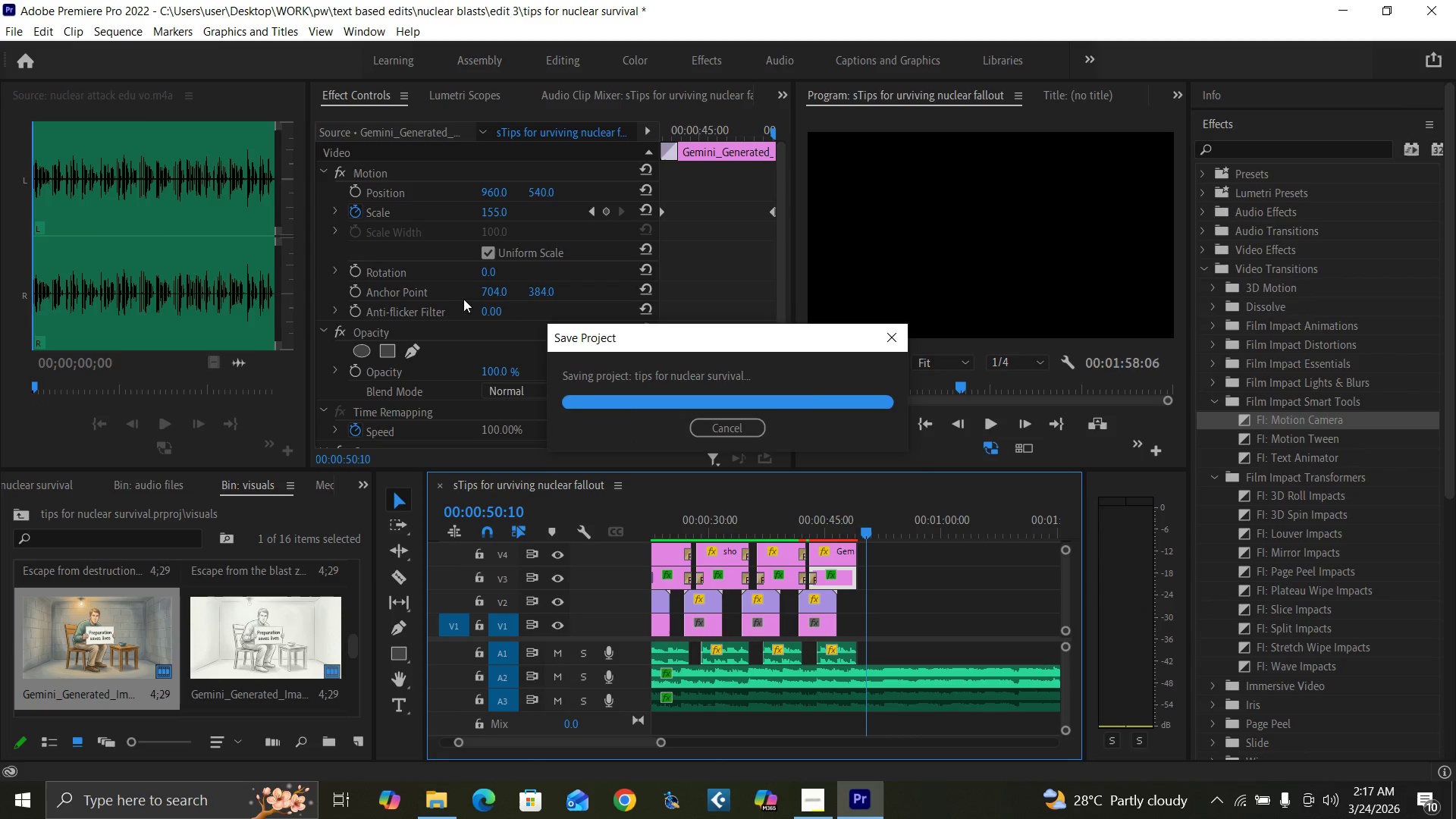 
key(Enter)
 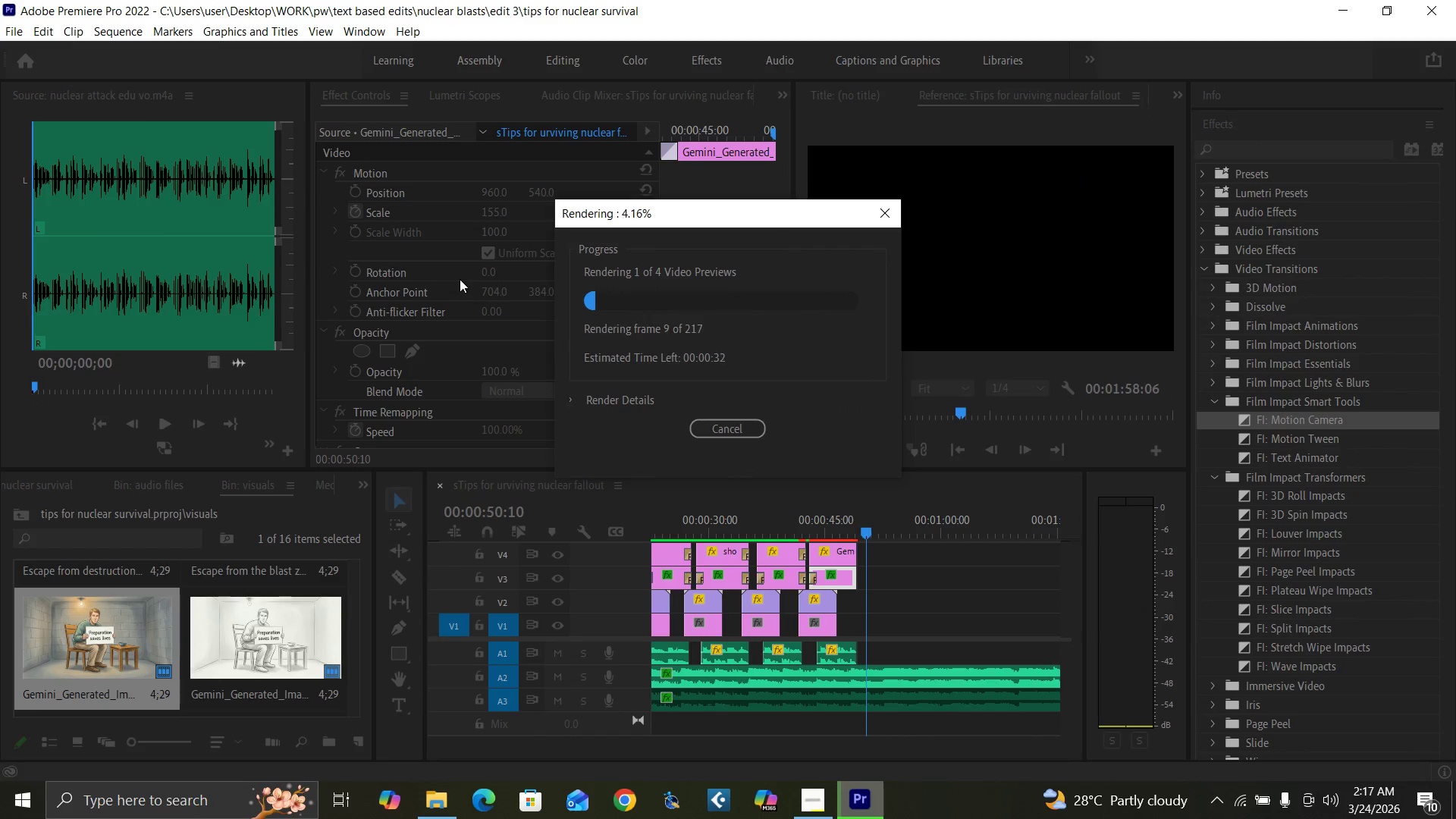 
wait(5.26)
 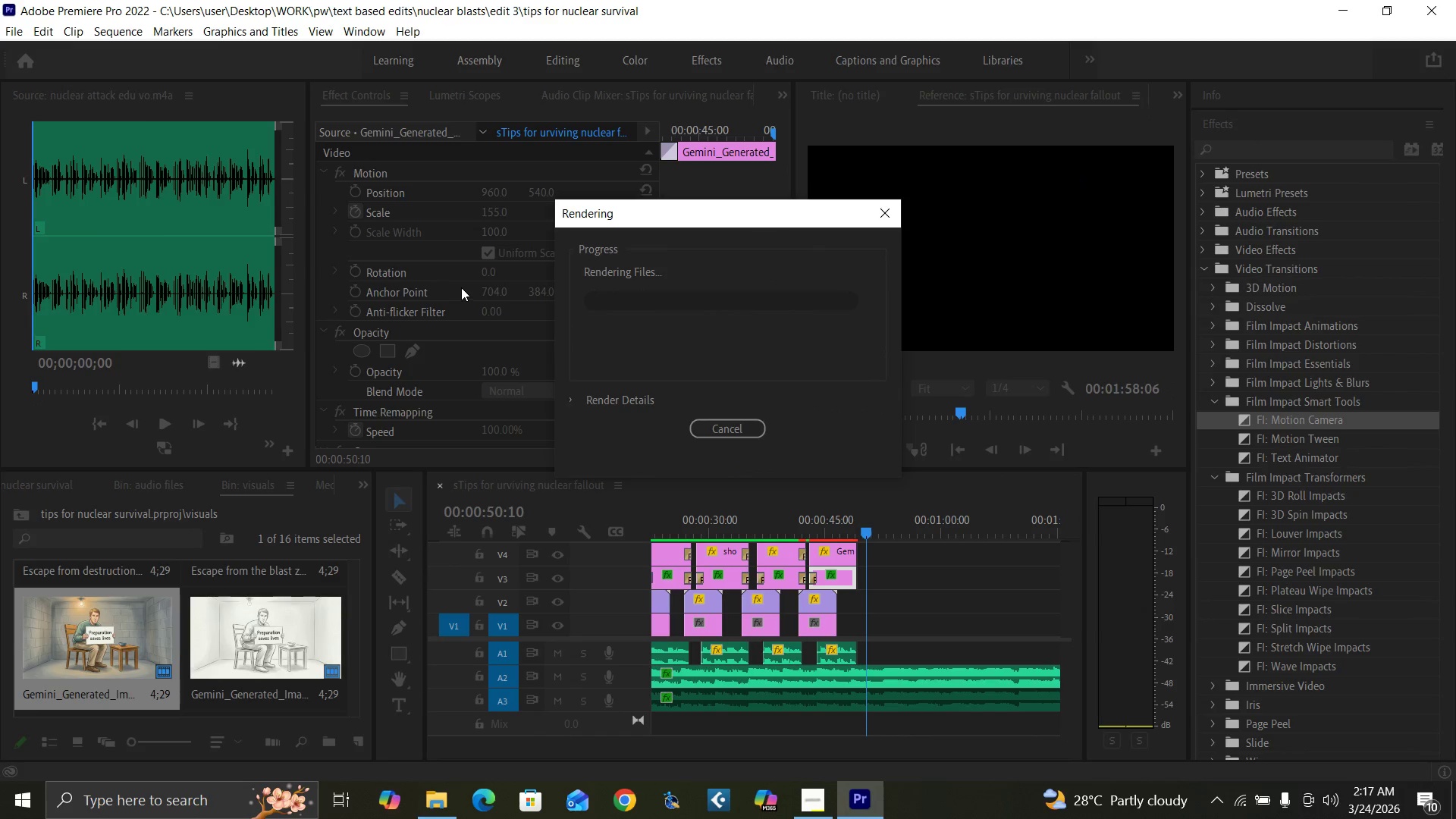 
left_click([817, 799])